 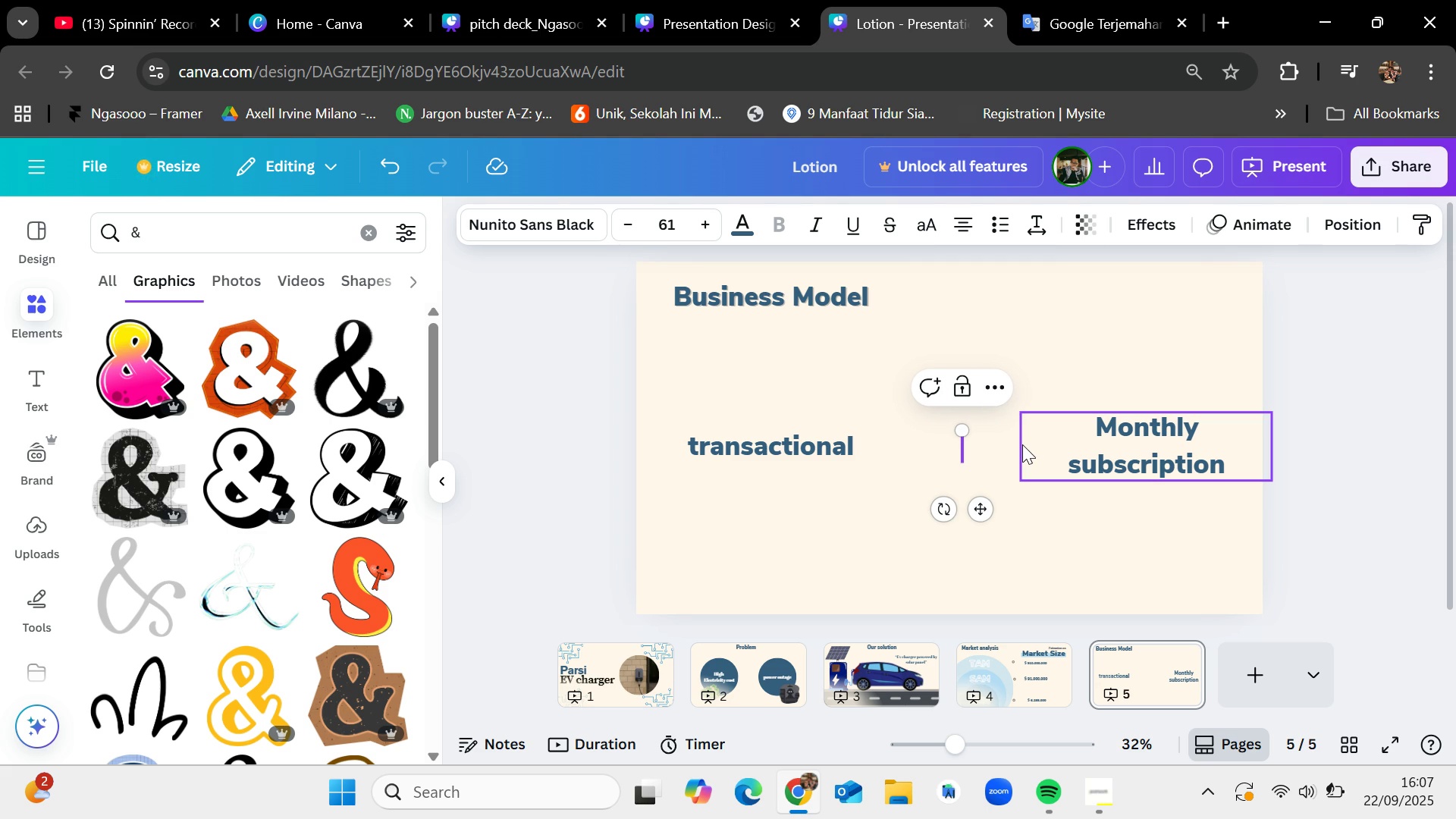 
key(8)
 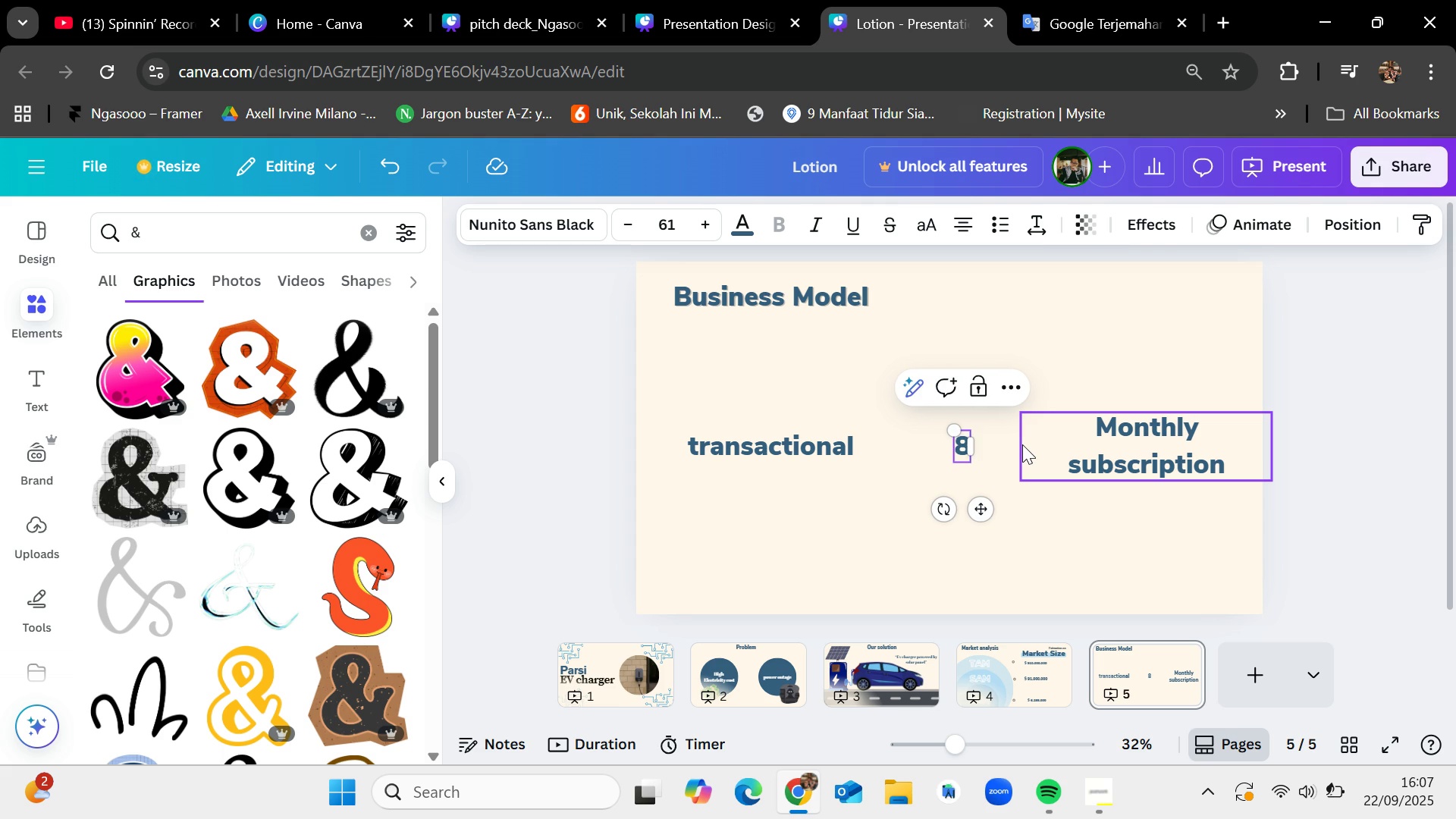 
key(Backspace)
 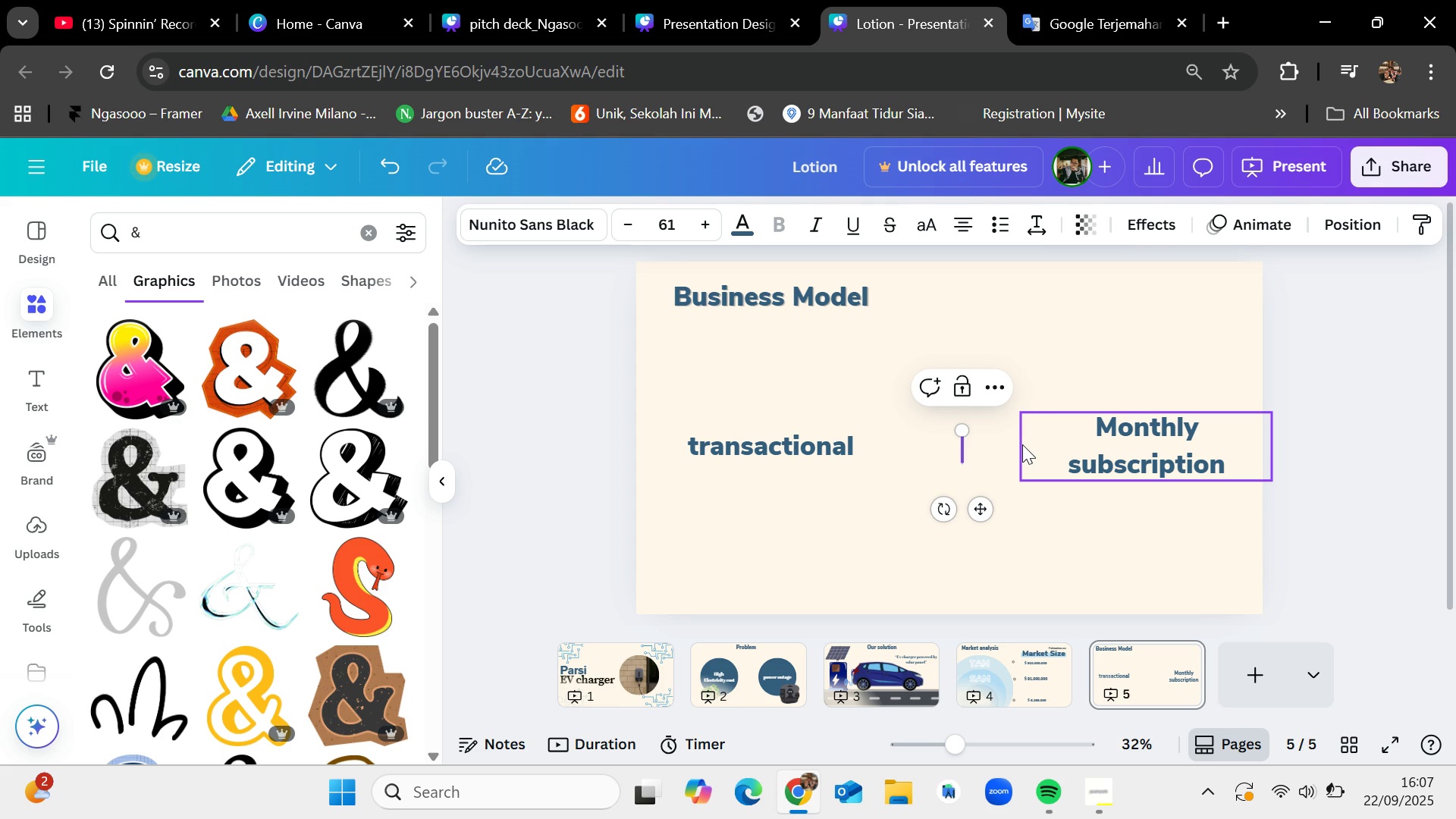 
key(7)
 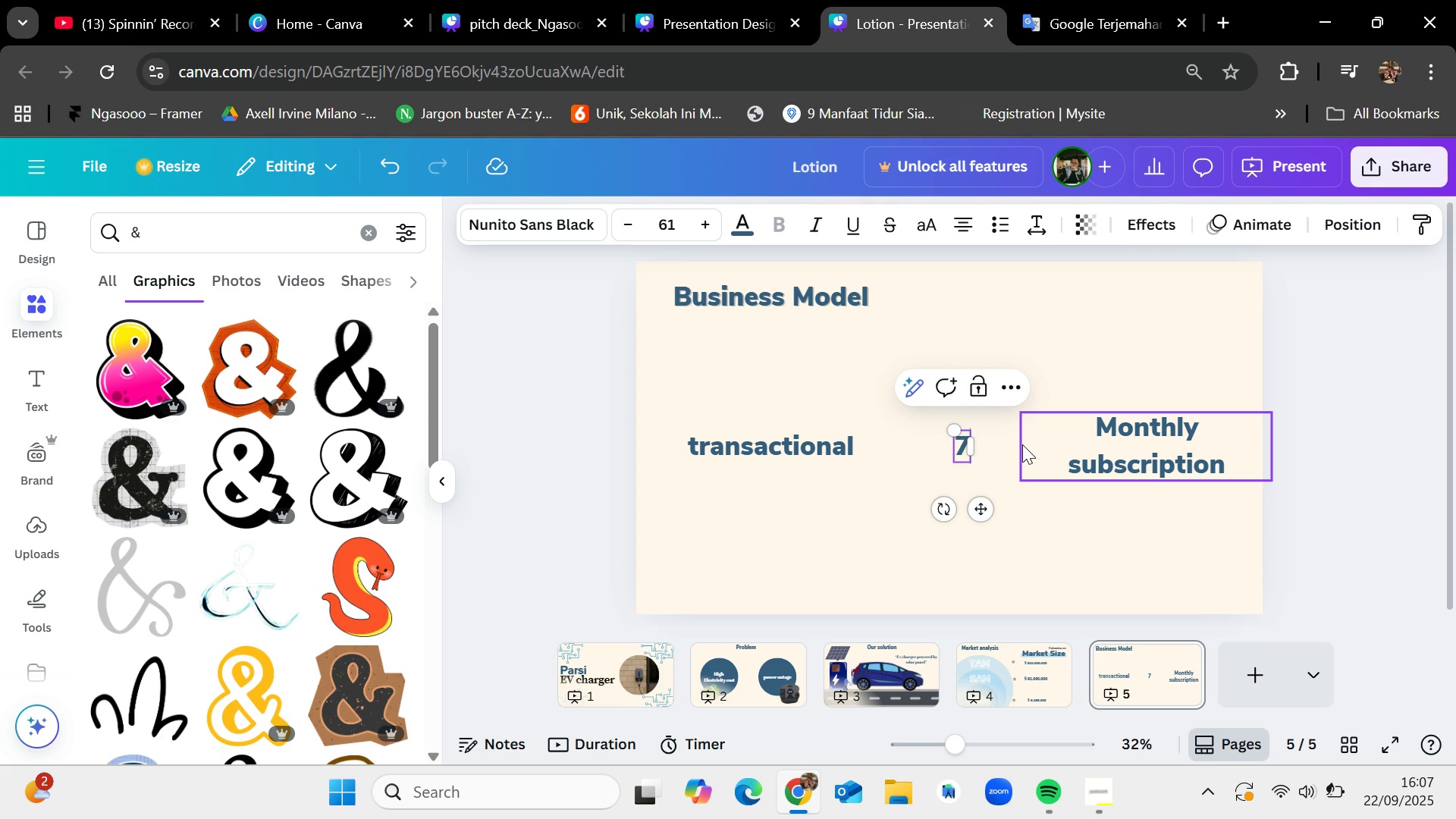 
key(Backspace)